 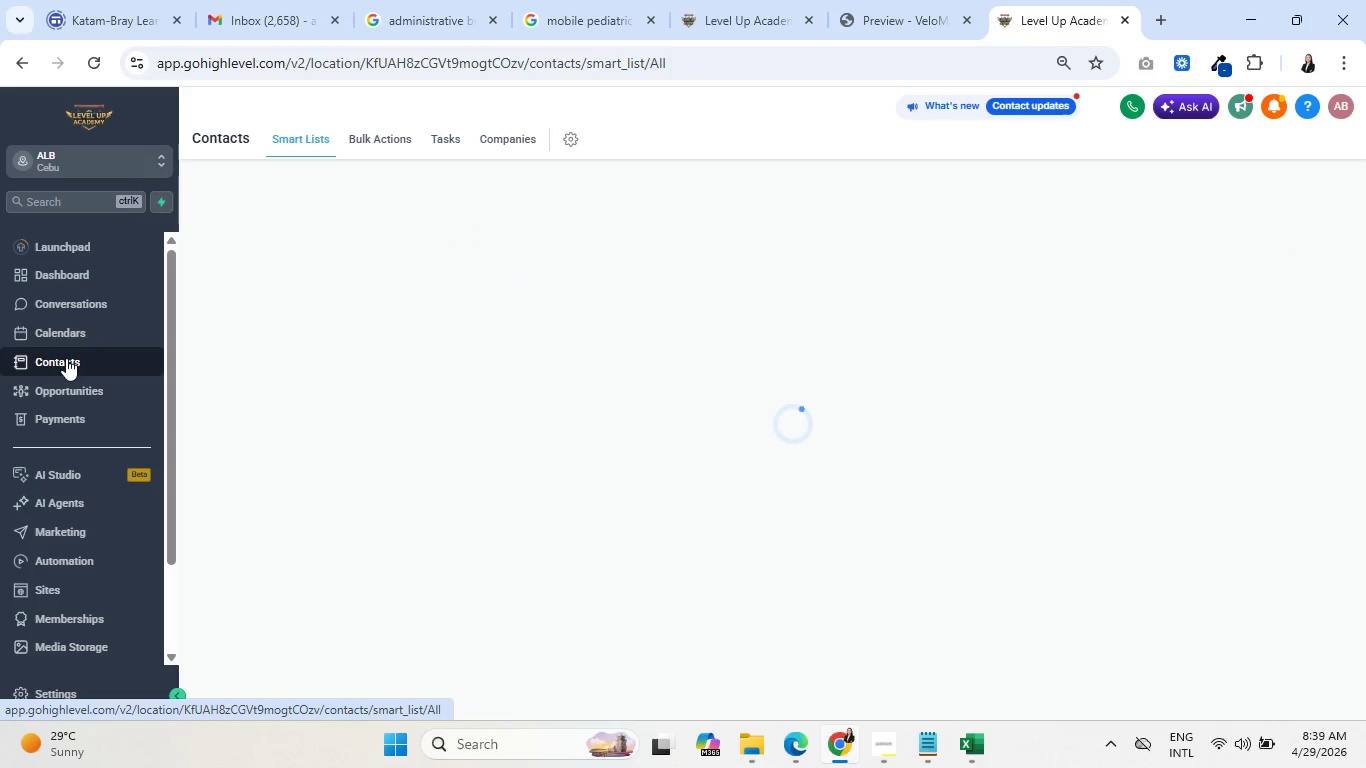 
left_click([290, 327])
 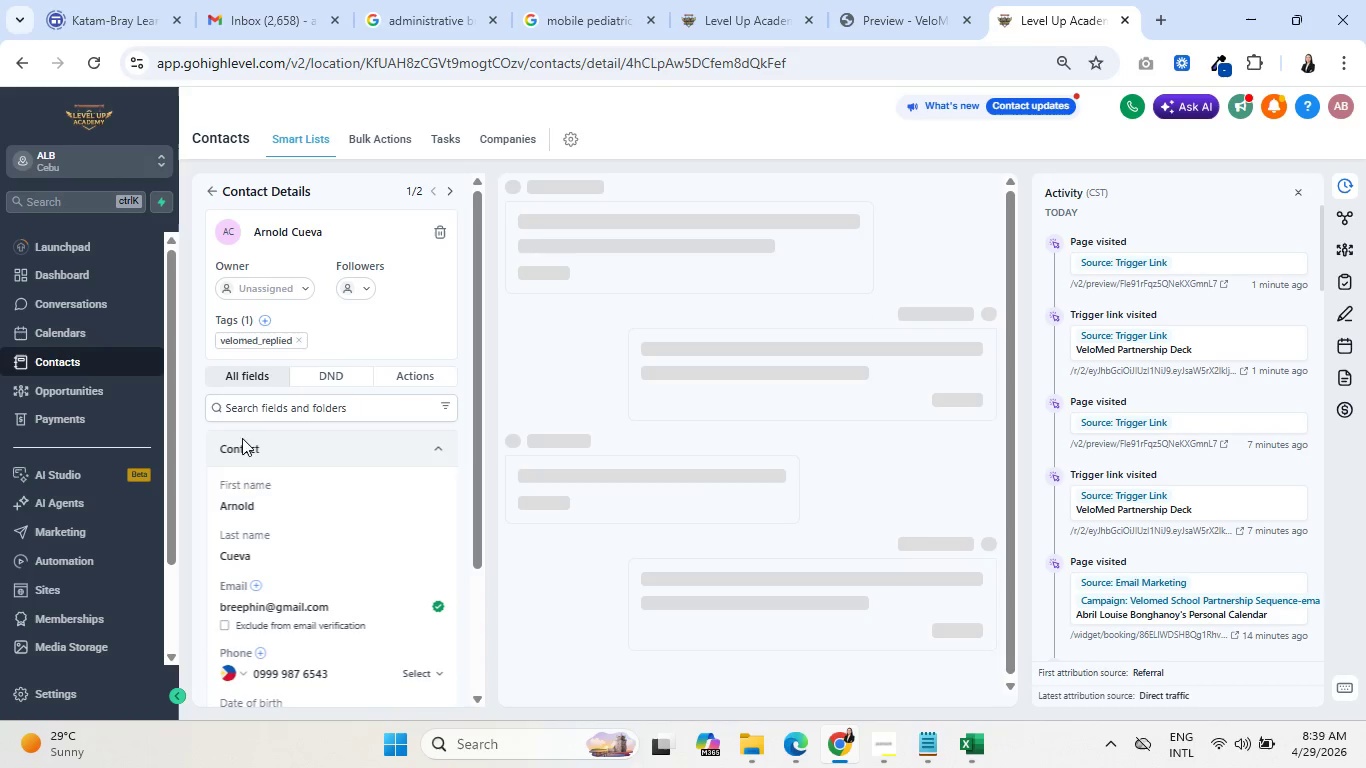 
scroll: coordinate [308, 484], scroll_direction: down, amount: 22.0
 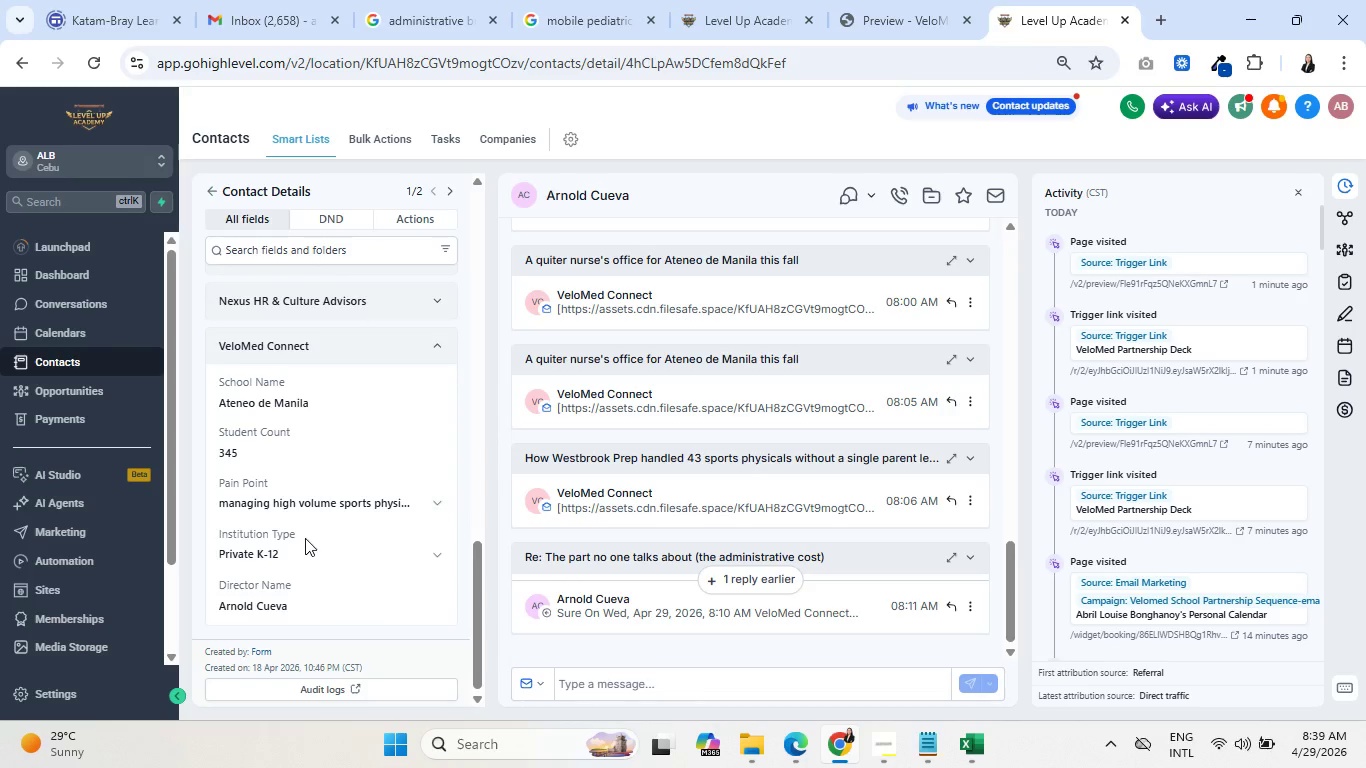 
scroll: coordinate [305, 539], scroll_direction: up, amount: 10.0
 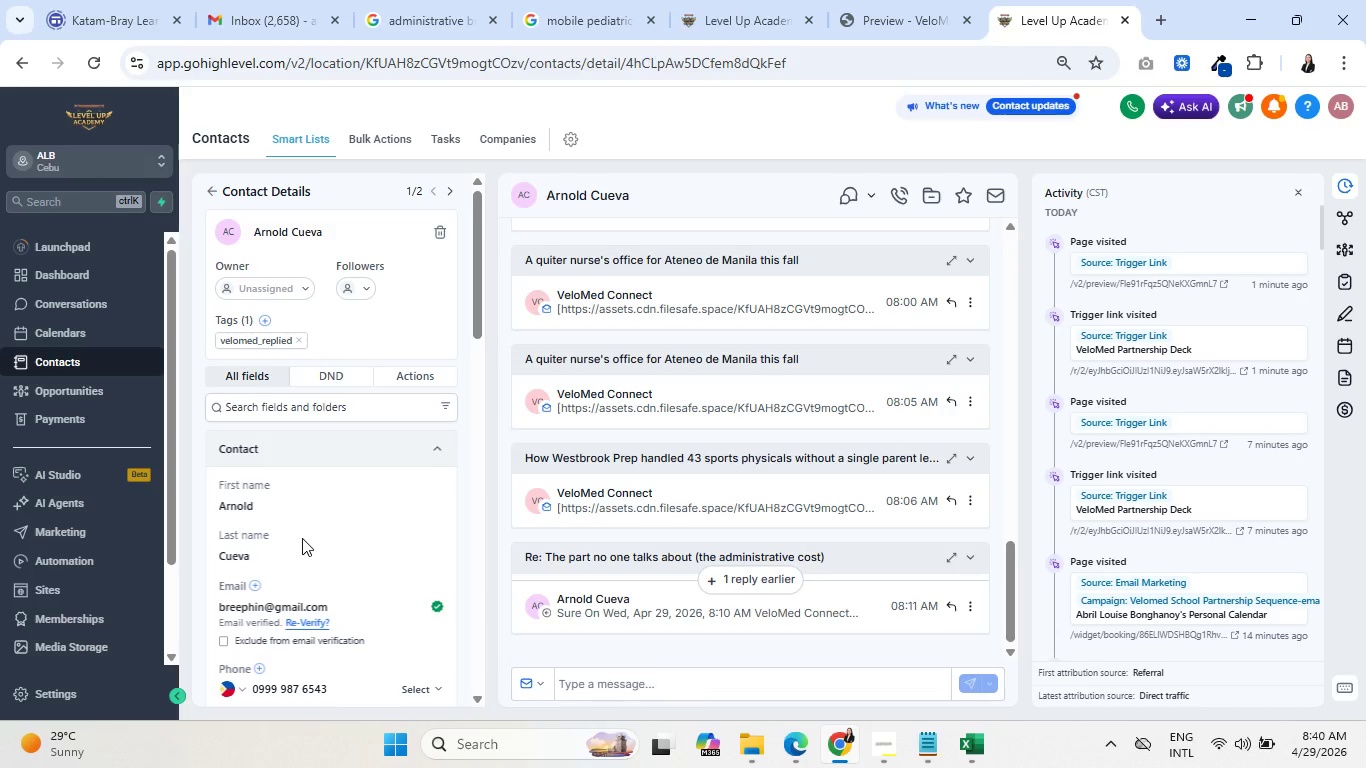 
wait(24.48)
 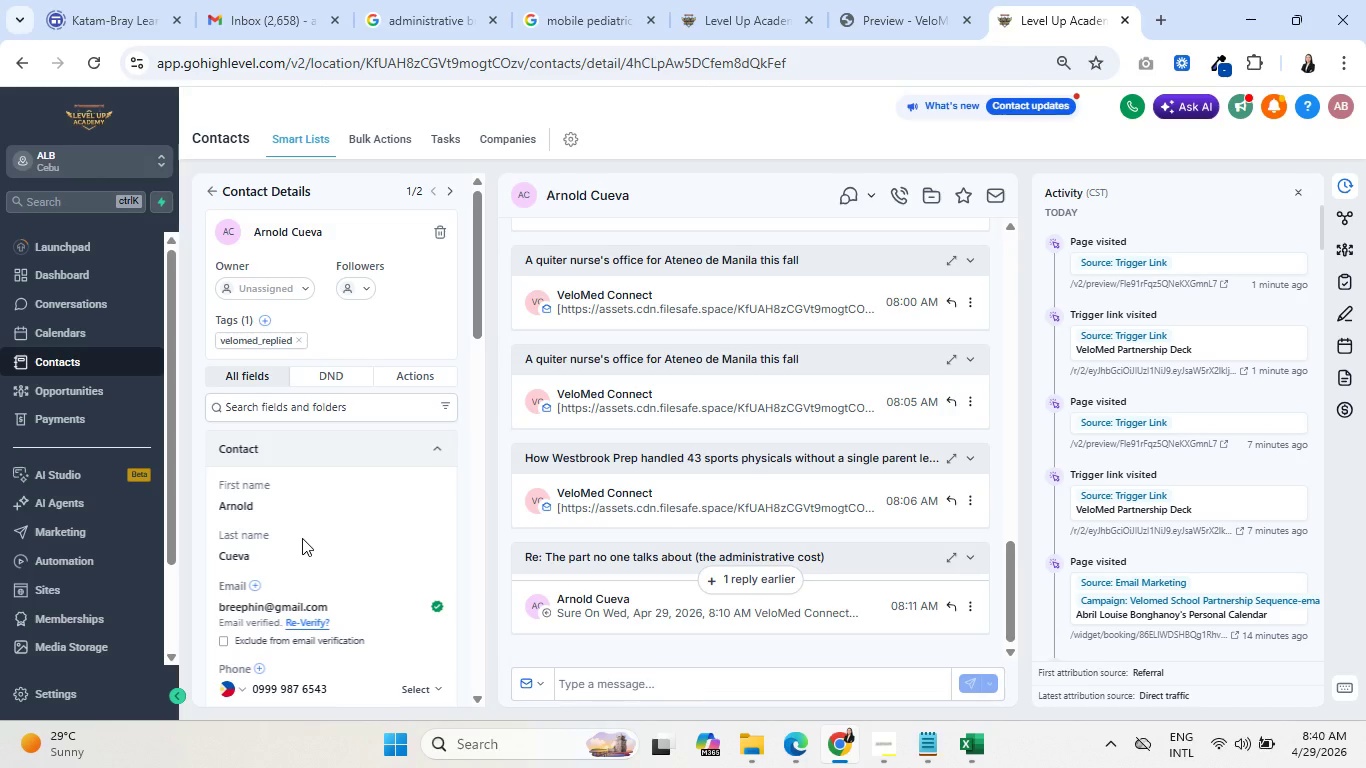 
left_click([884, 744])